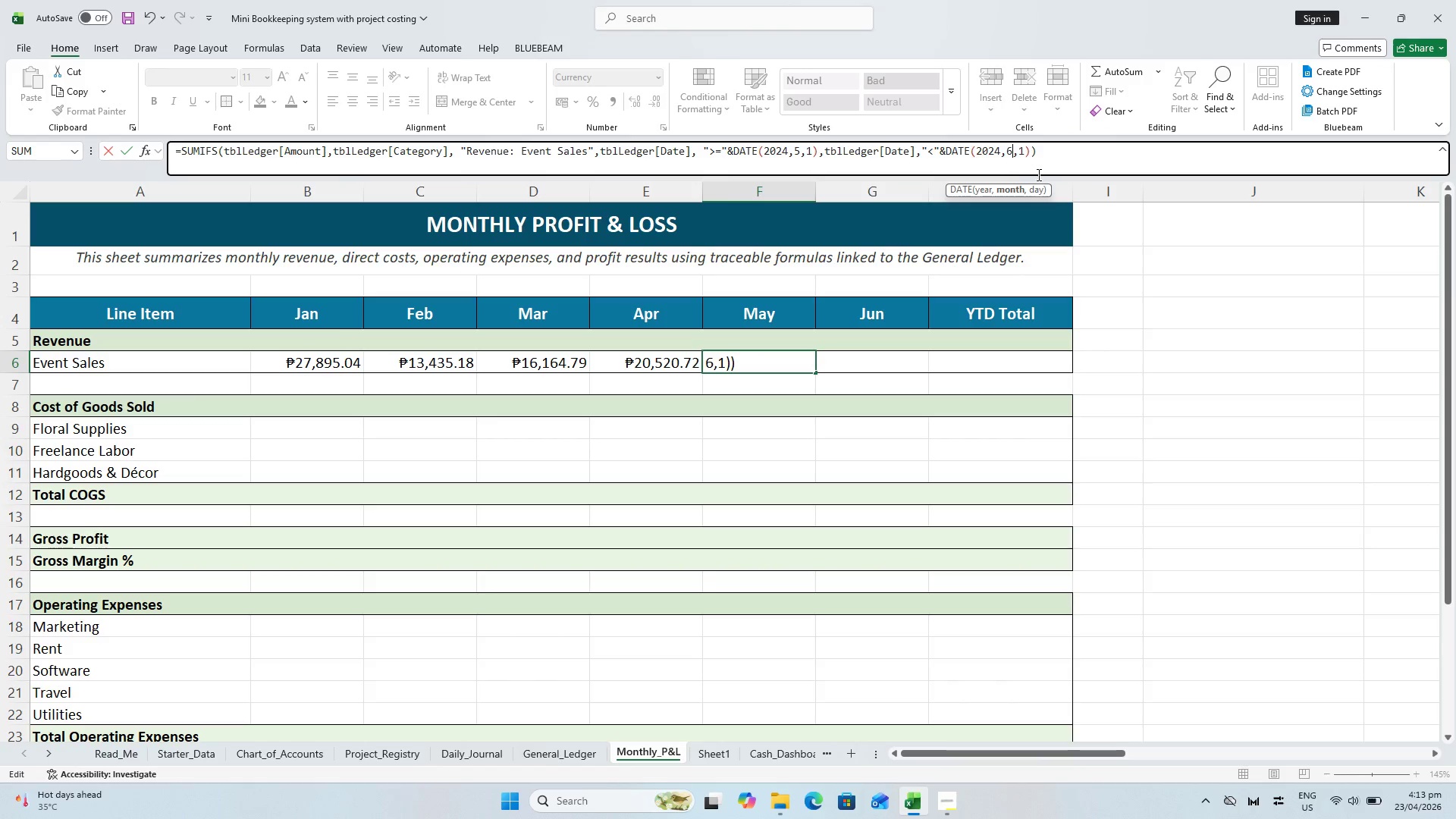 
key(Enter)
 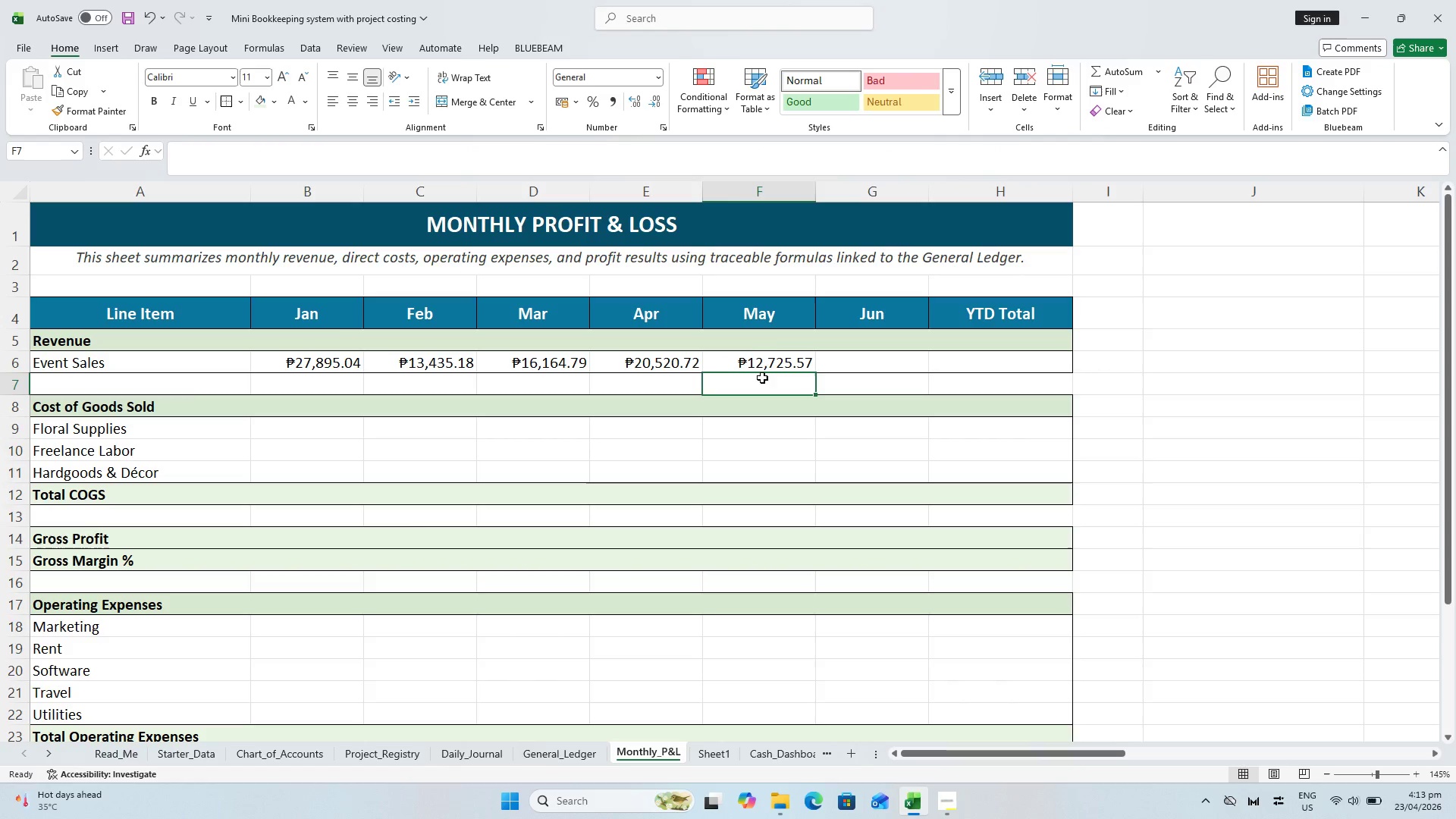 
left_click([780, 359])
 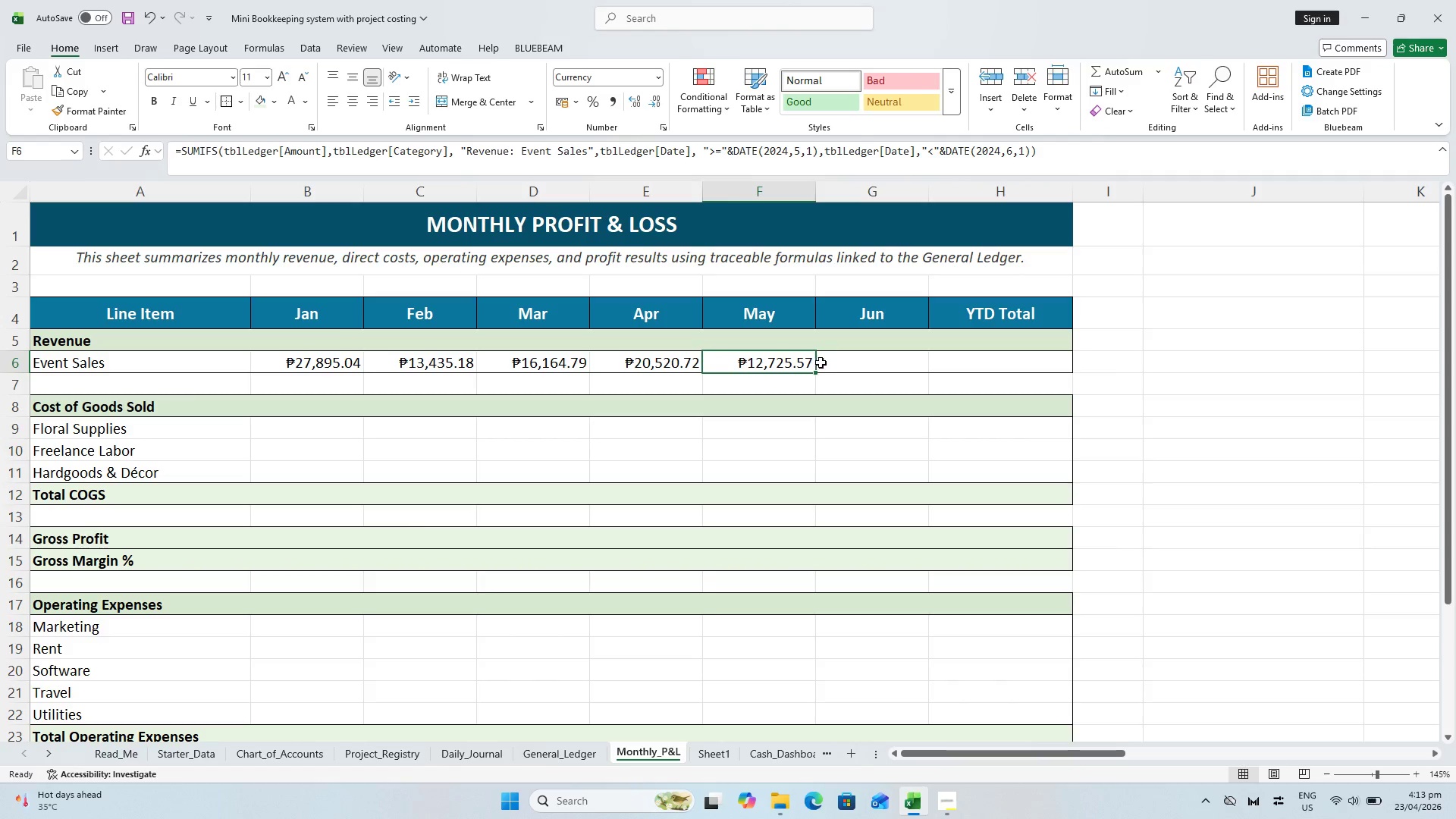 
key(Control+C)
 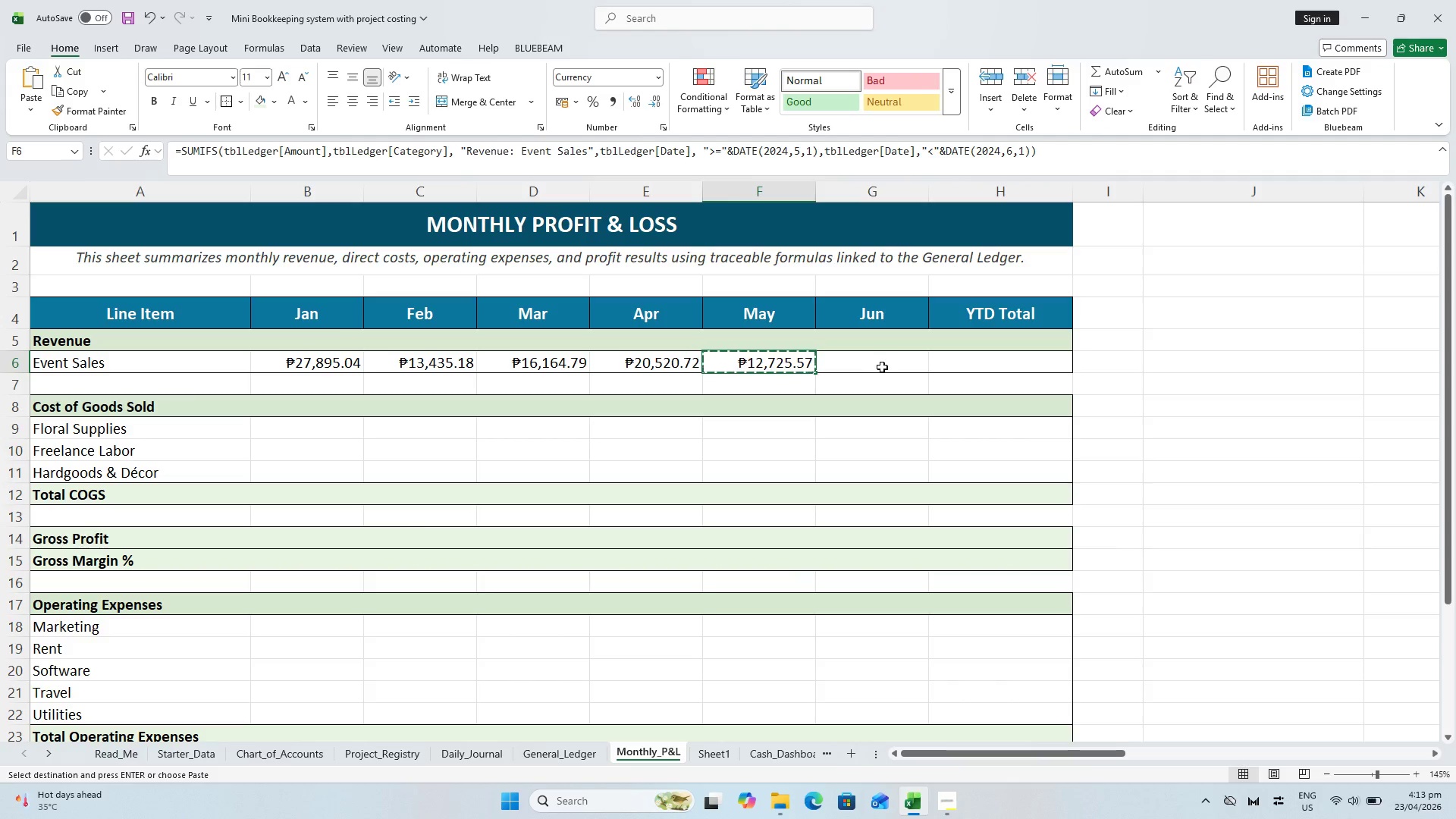 
left_click([873, 358])
 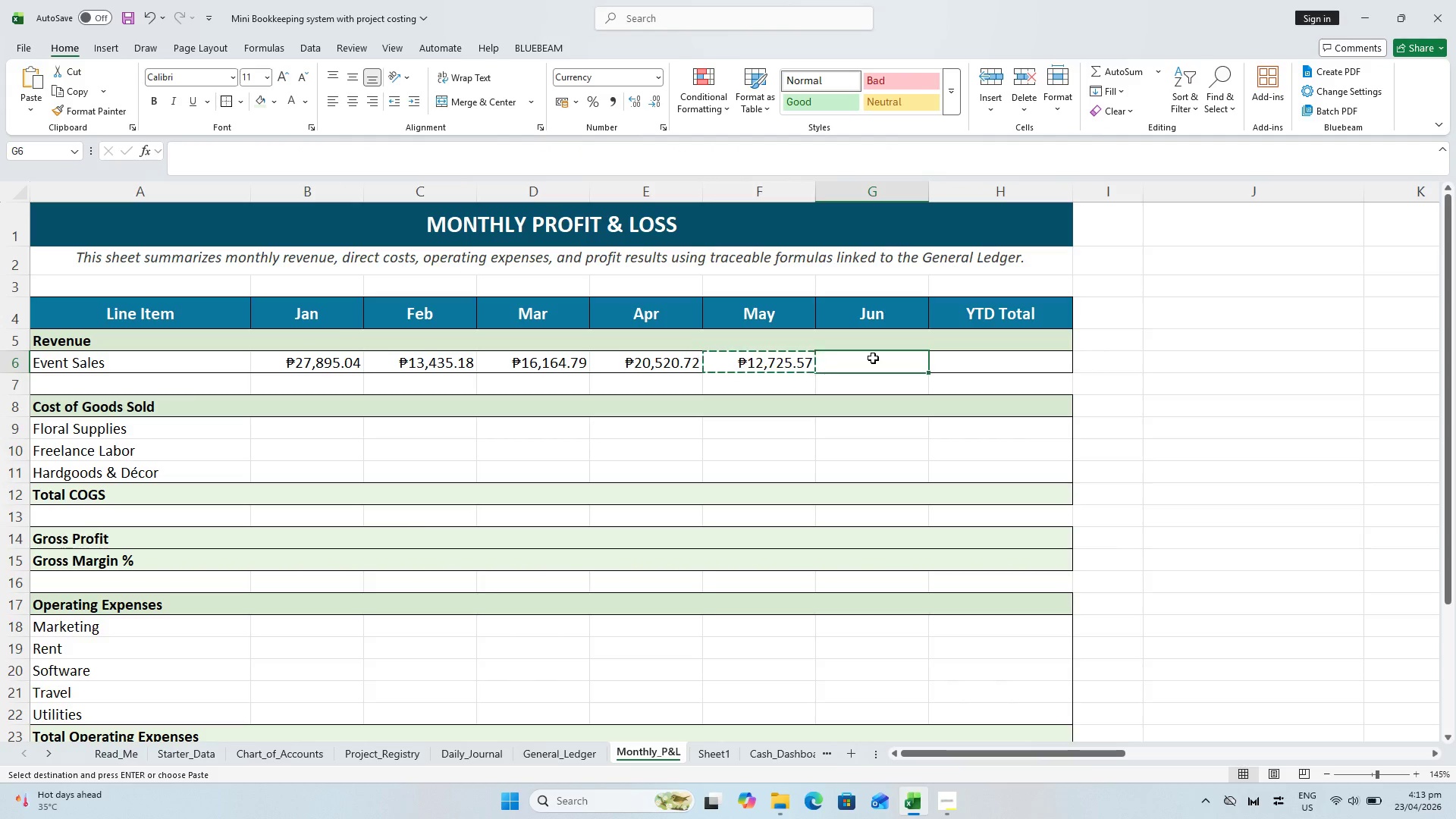 
key(Control+V)
 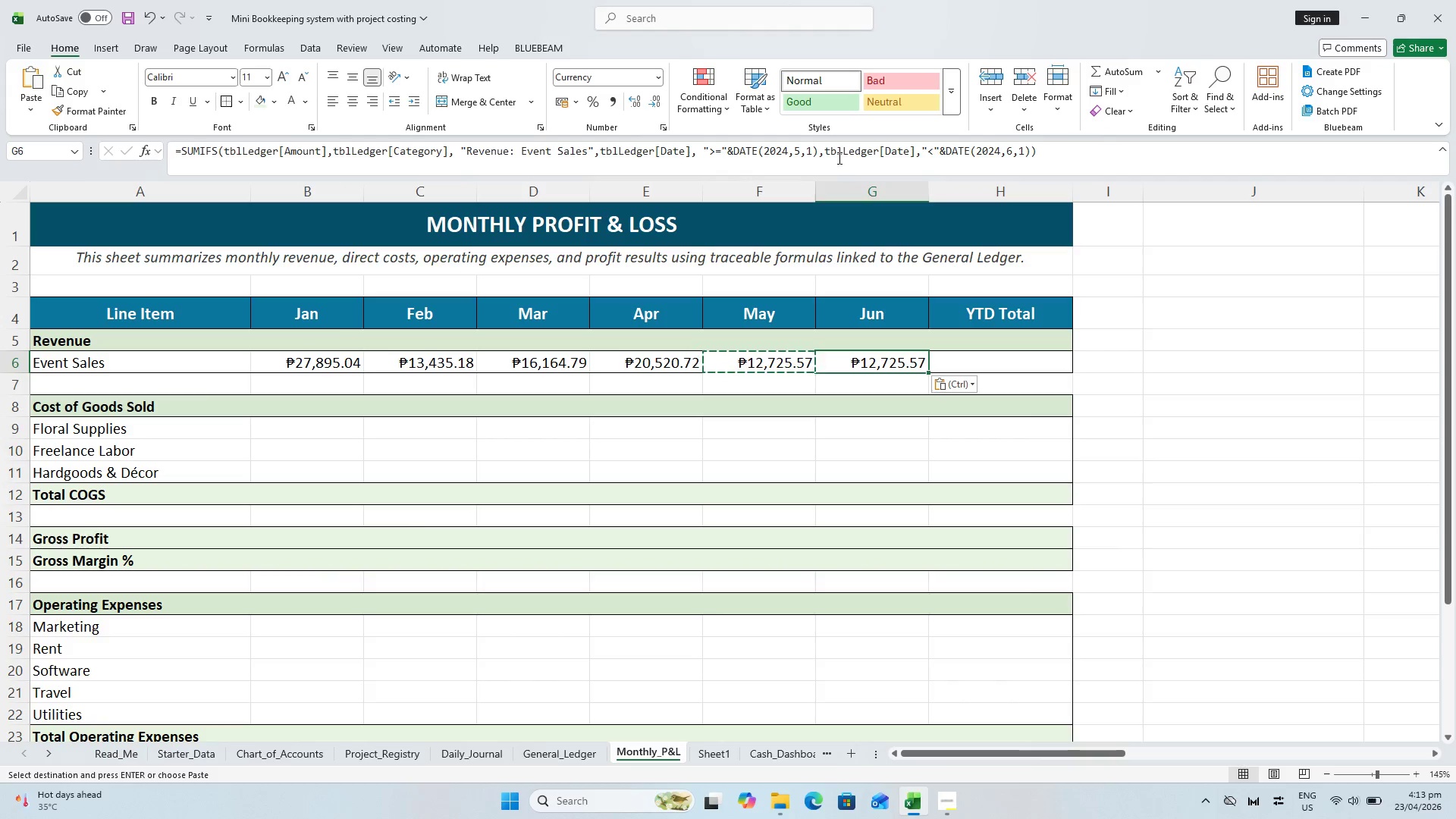 
left_click([798, 149])
 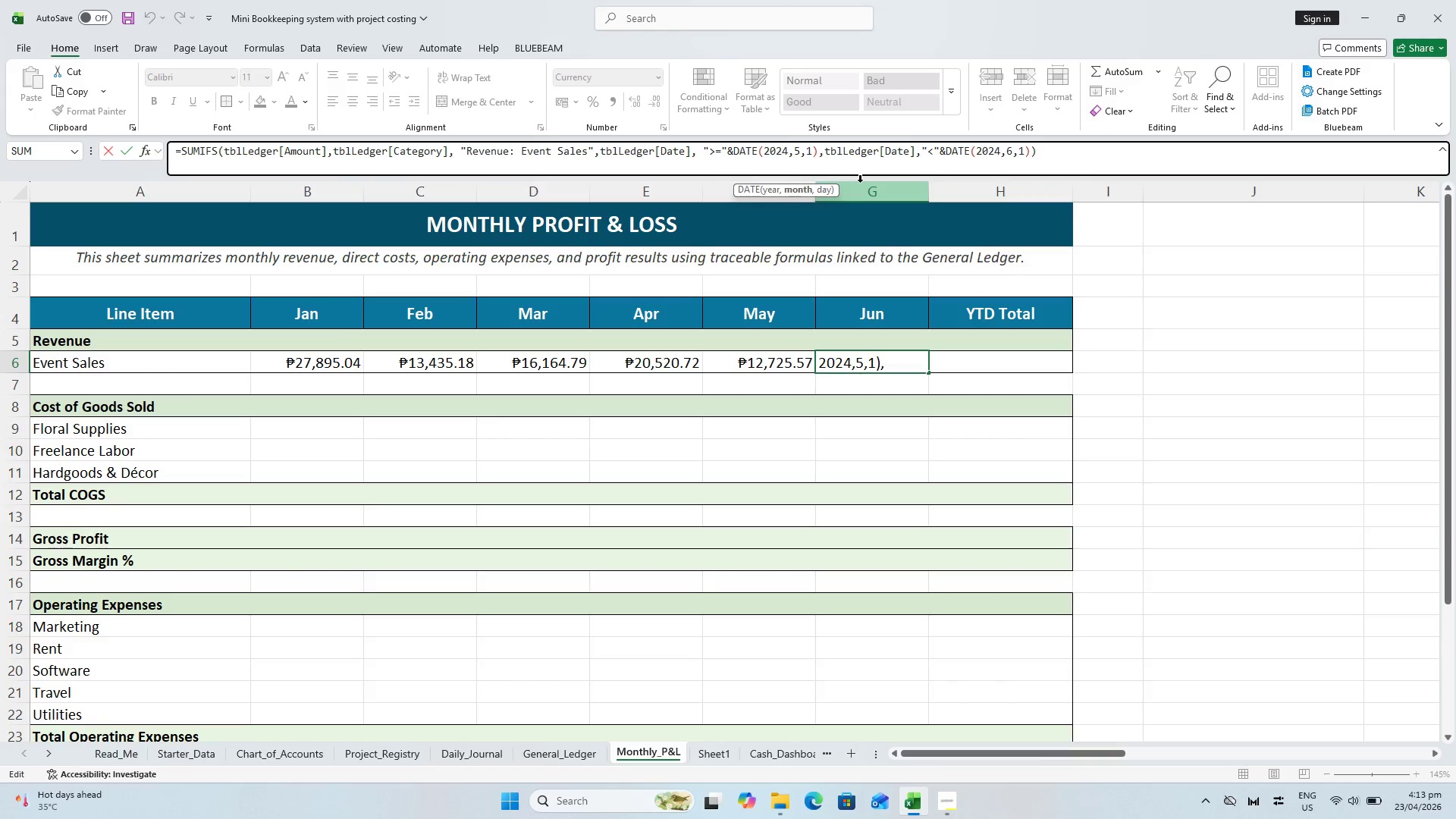 
key(Backspace)
 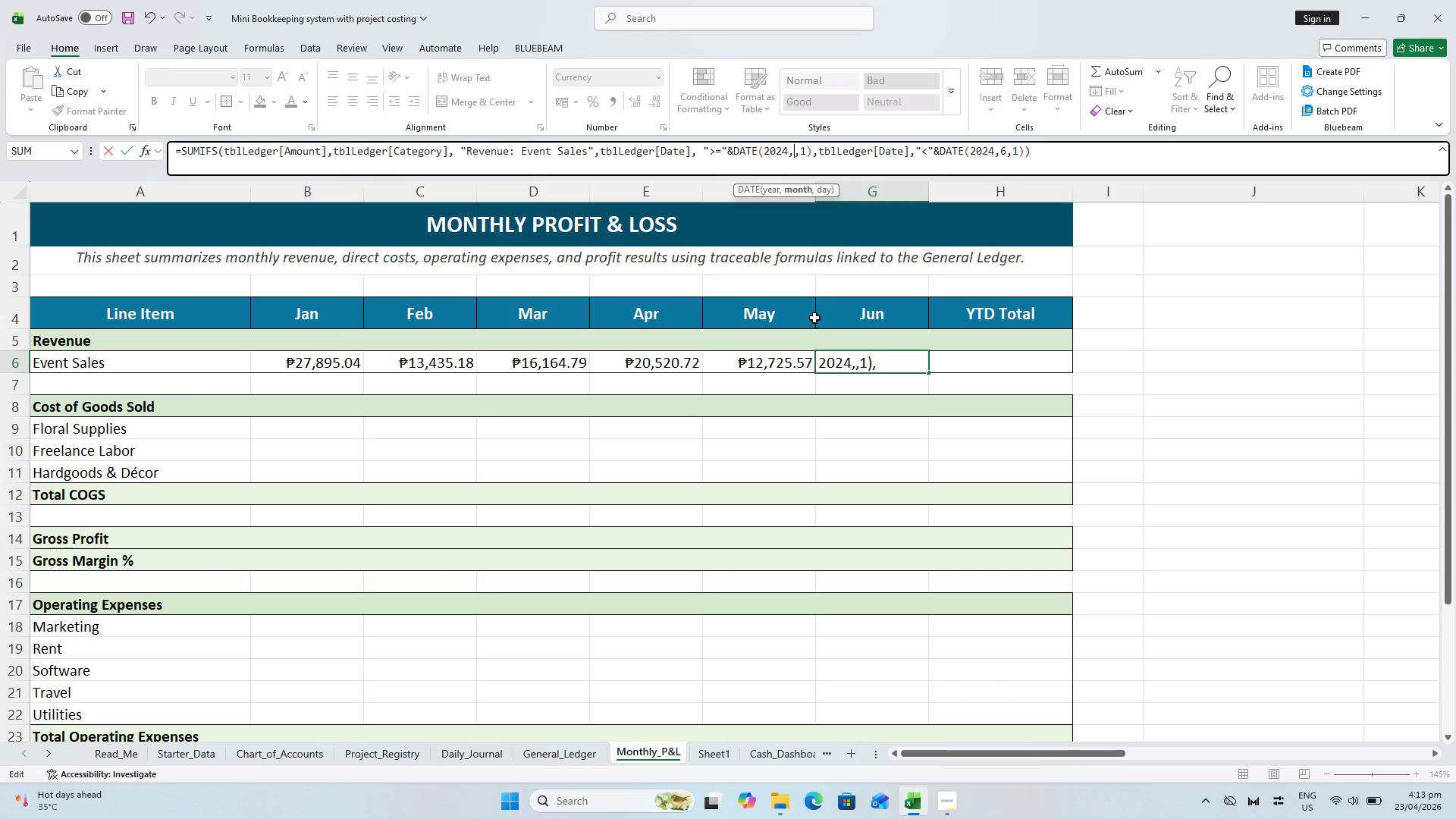 
key(6)
 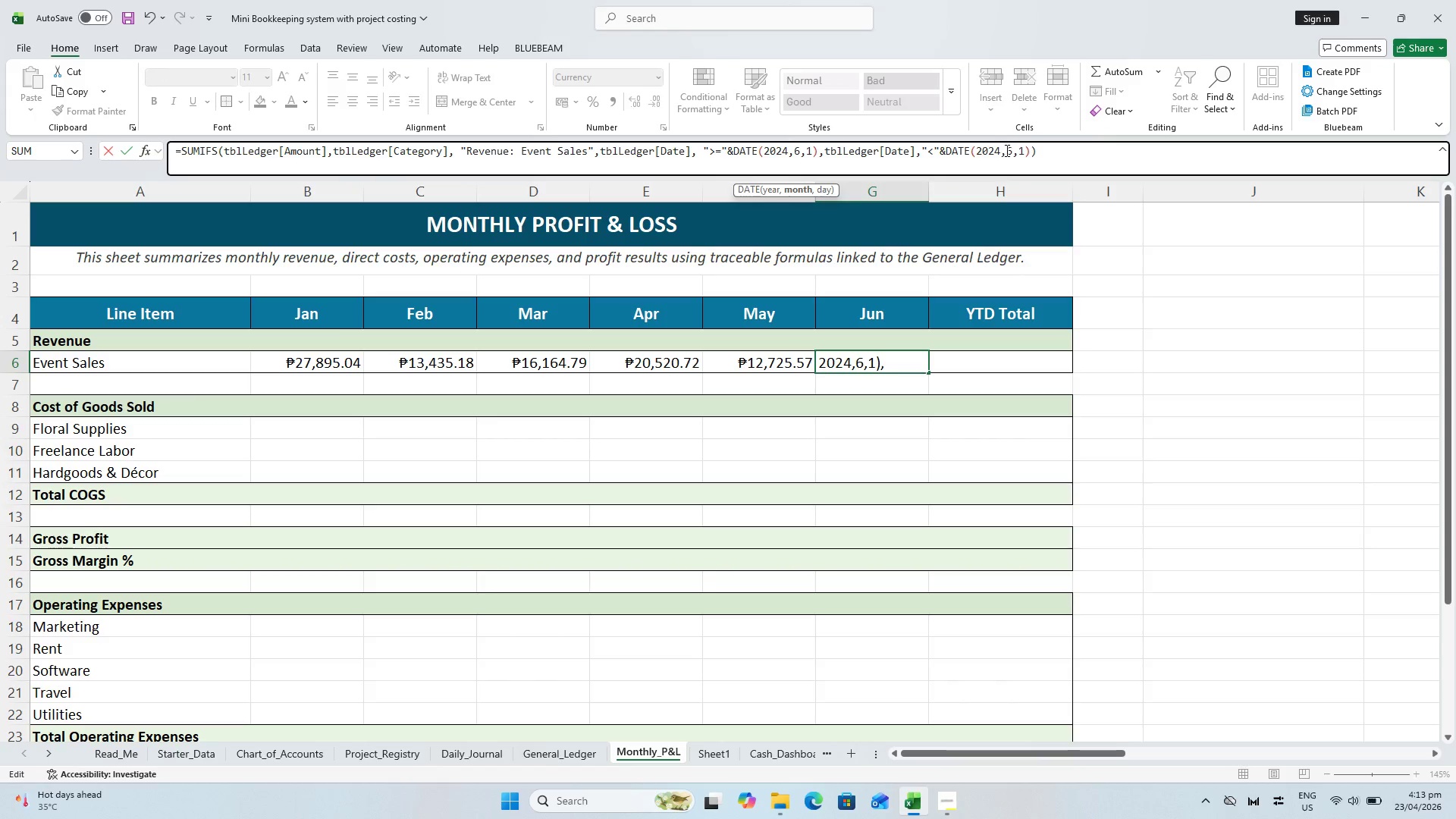 
left_click([1011, 150])
 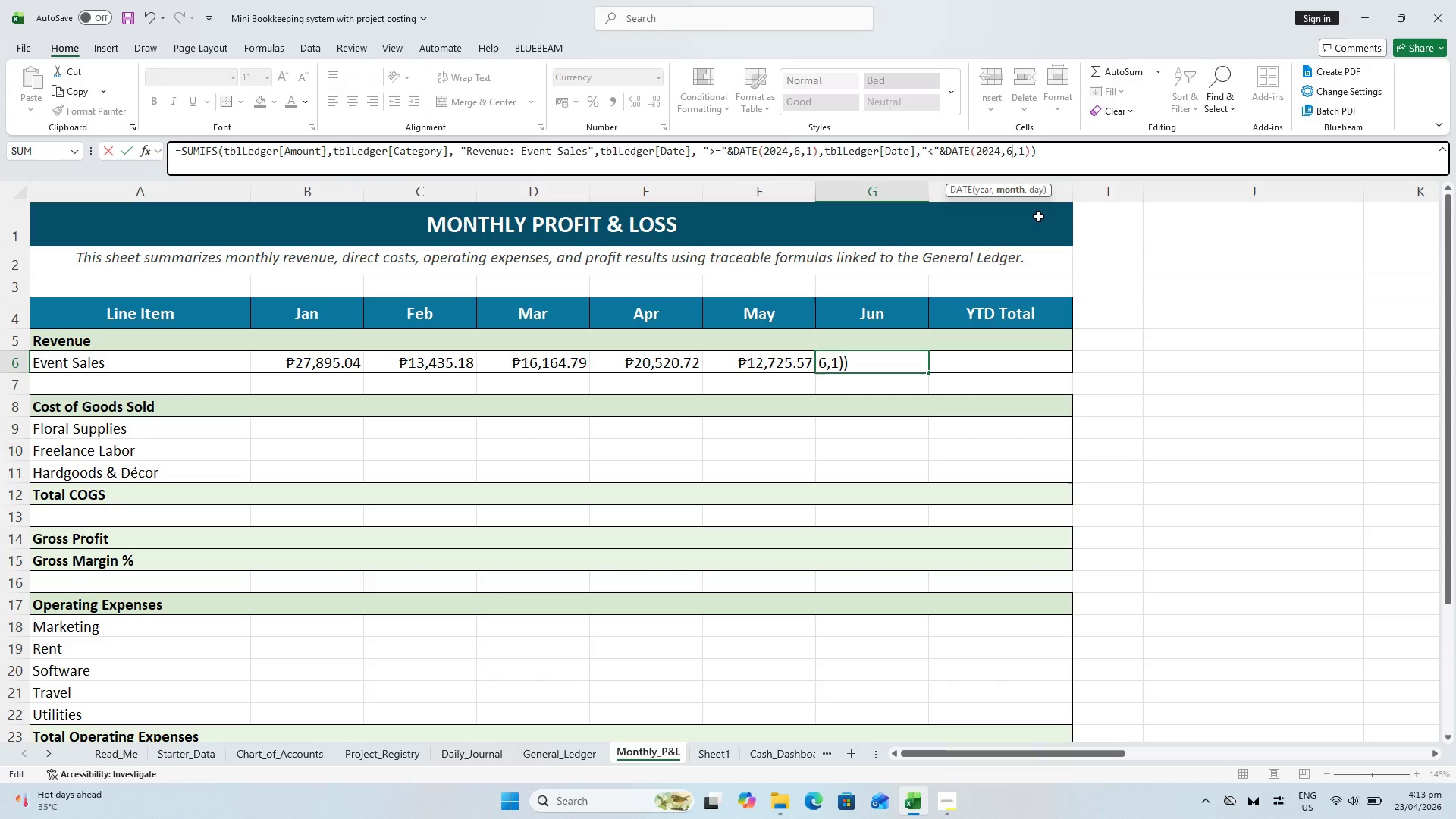 
key(Backspace)
 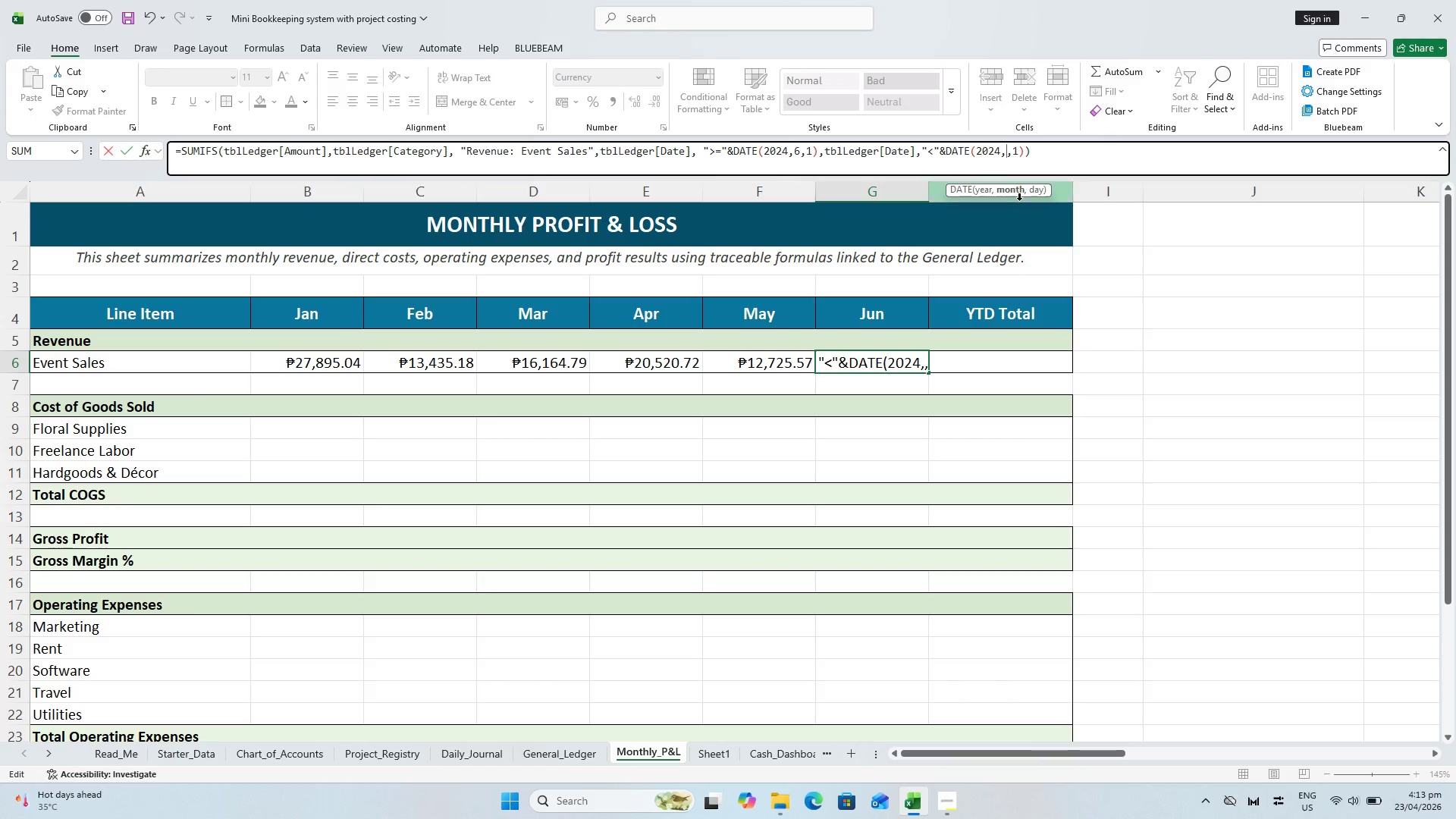 
key(7)
 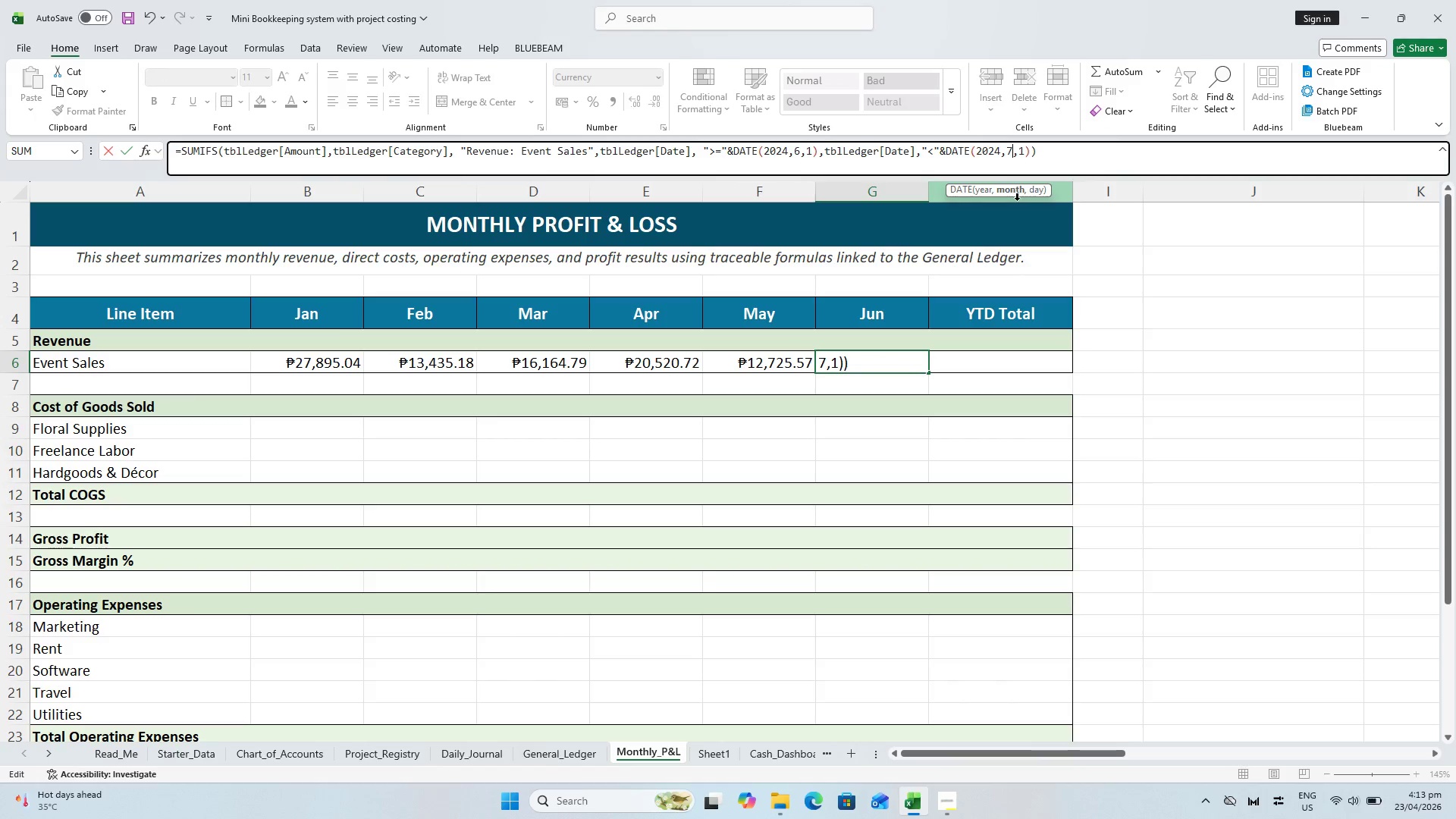 
key(Enter)
 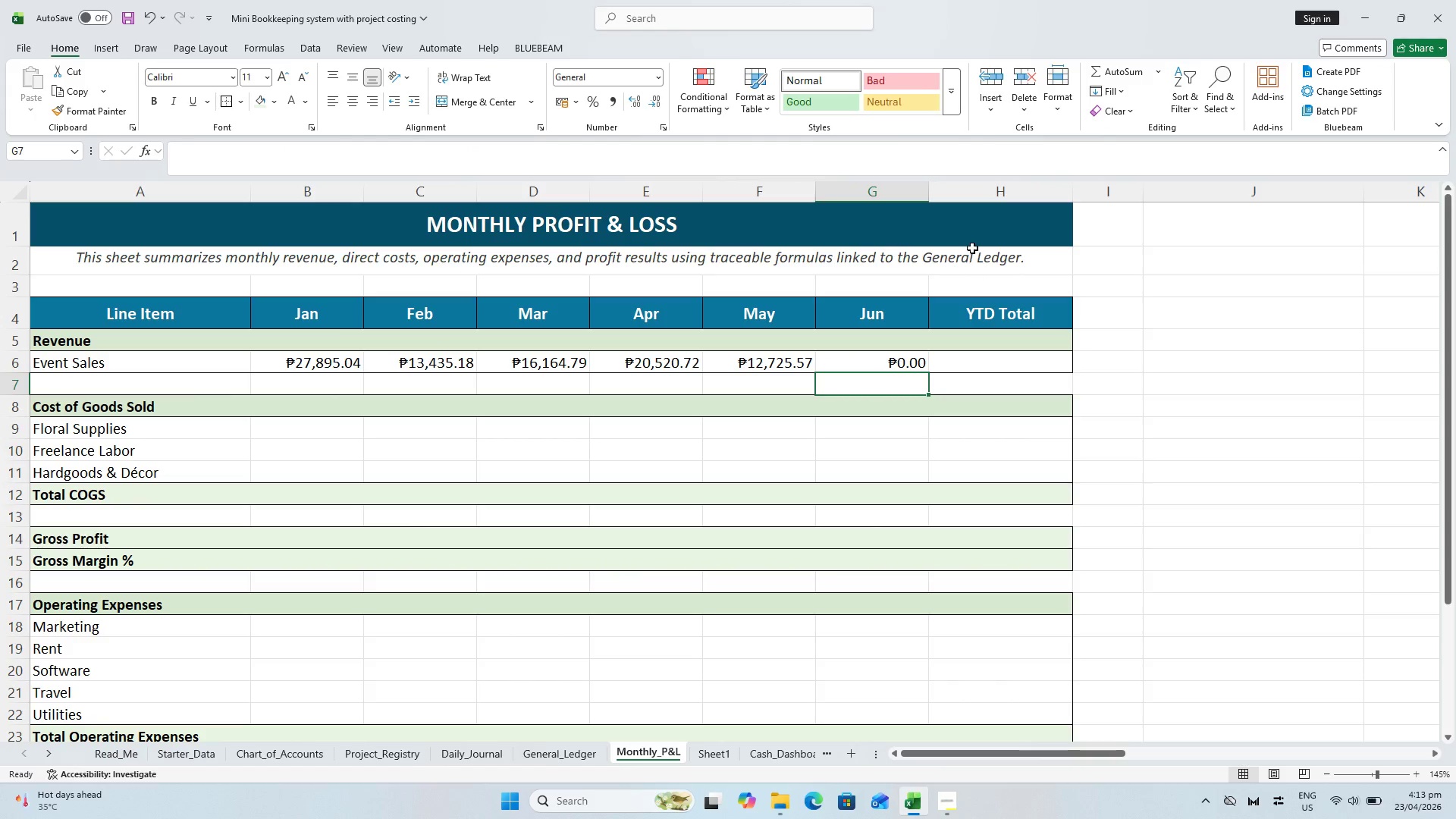 
wait(8.3)
 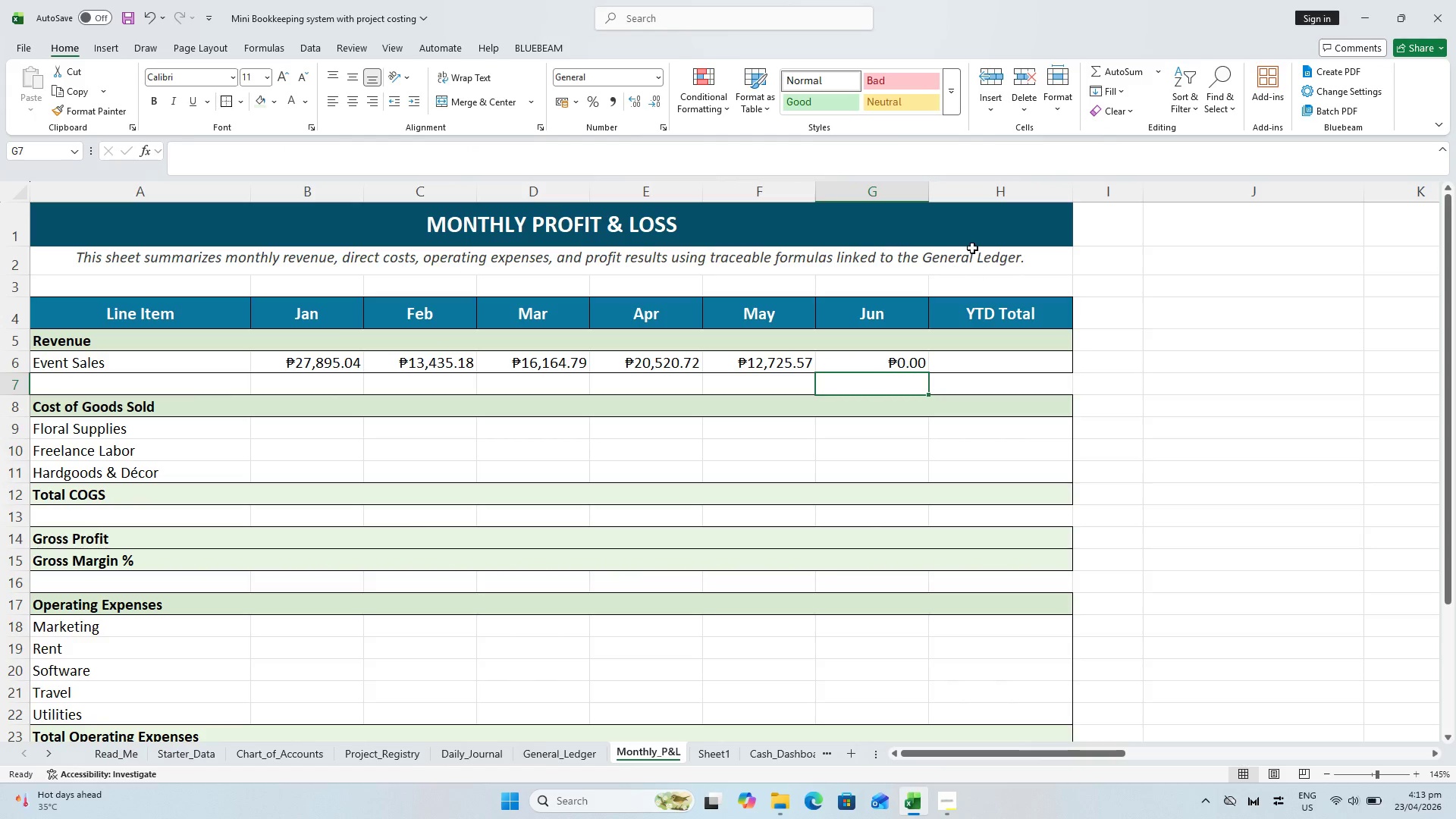 
key(Equal)
 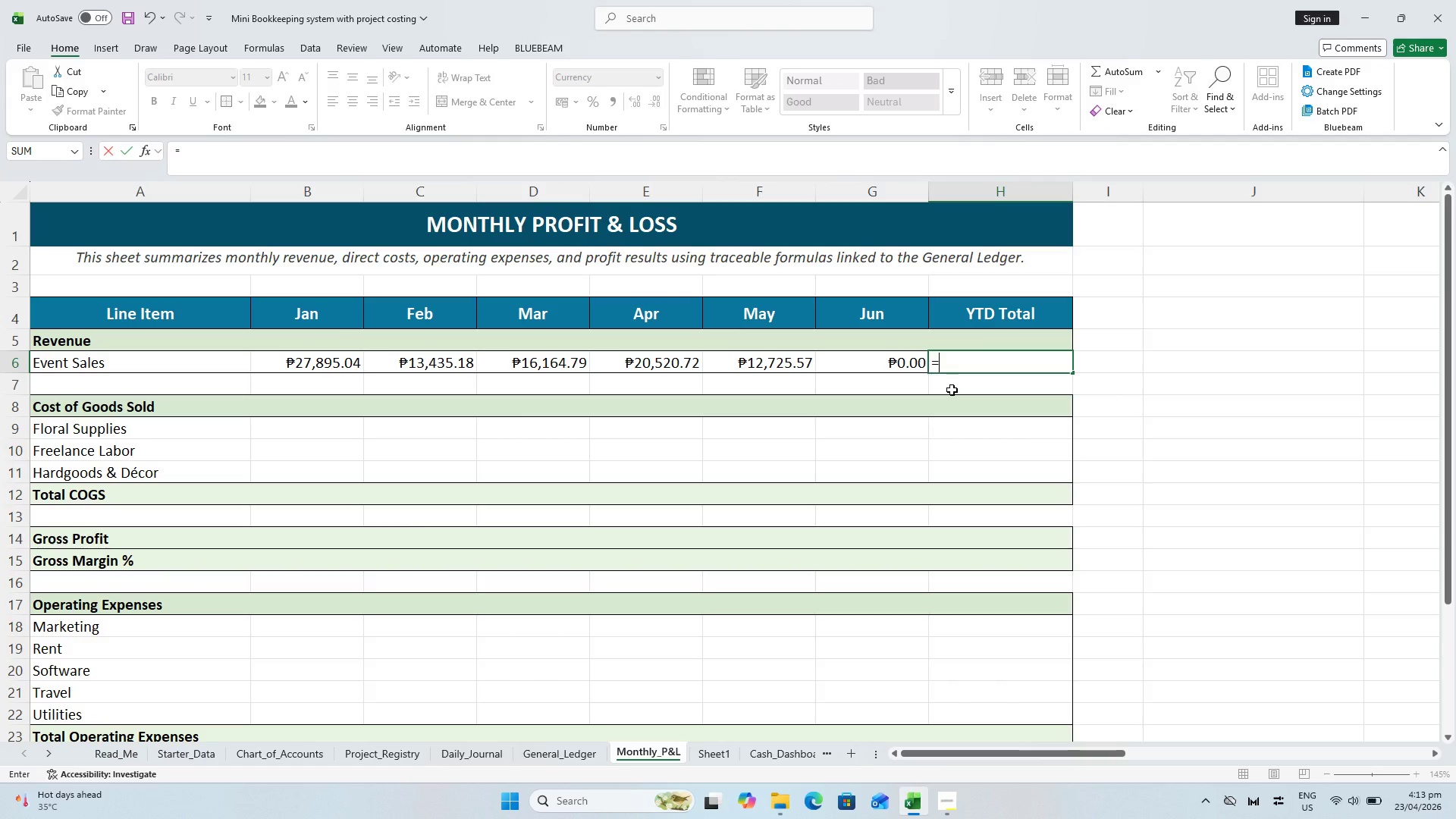 
type(SUM()
 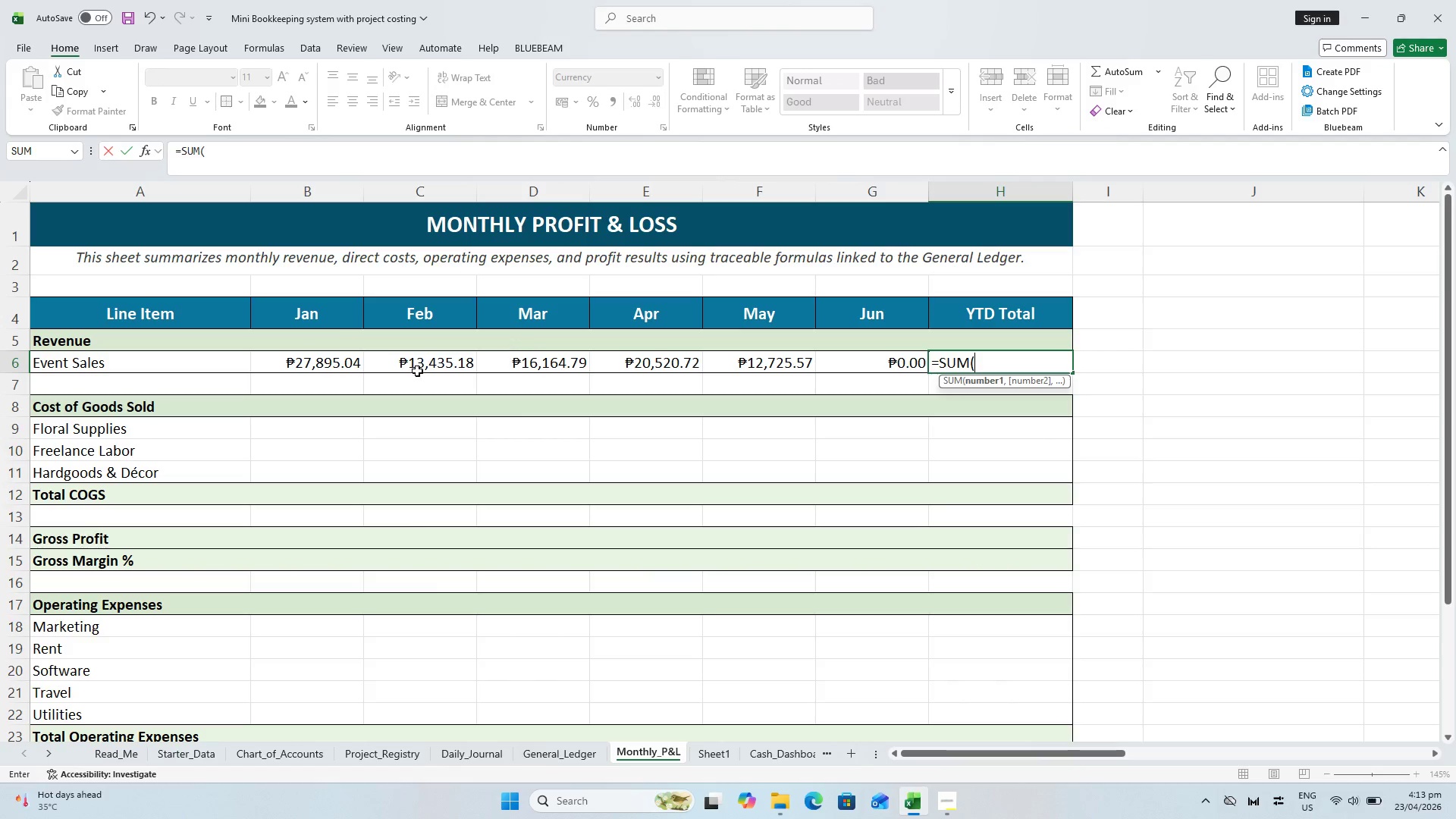 
left_click_drag(start_coordinate=[312, 362], to_coordinate=[877, 368])
 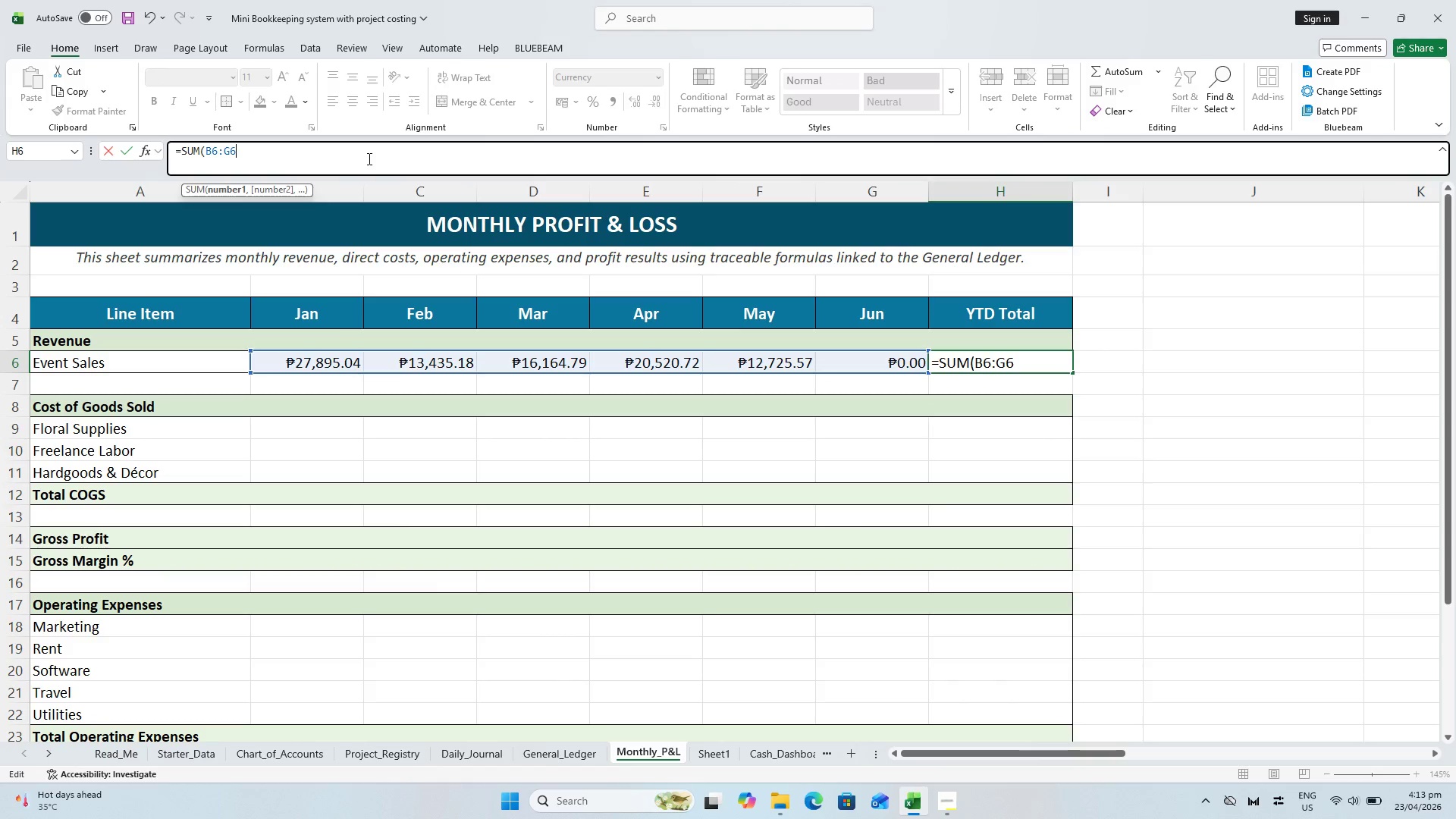 
key(Shift+0)
 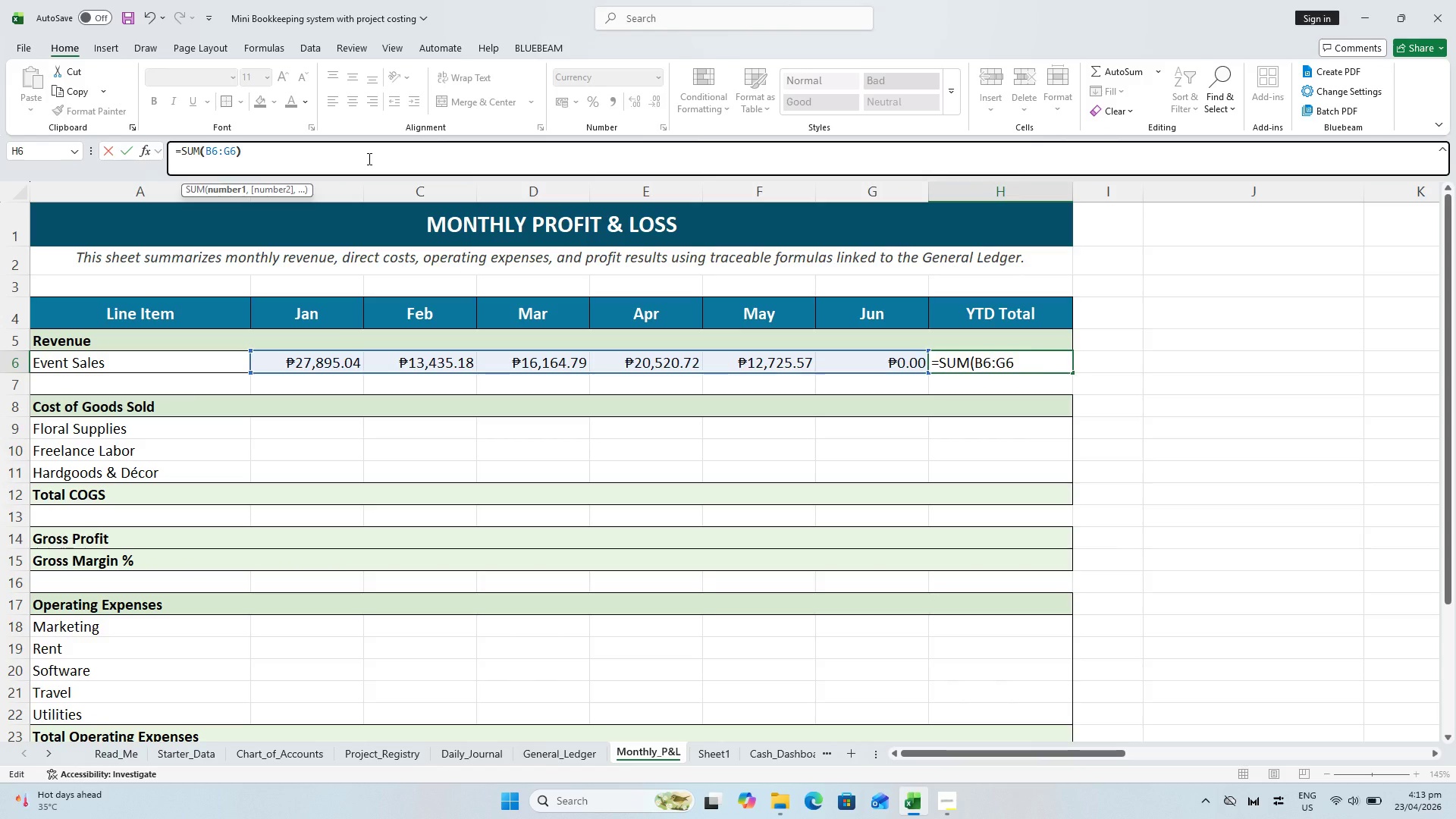 
key(Enter)
 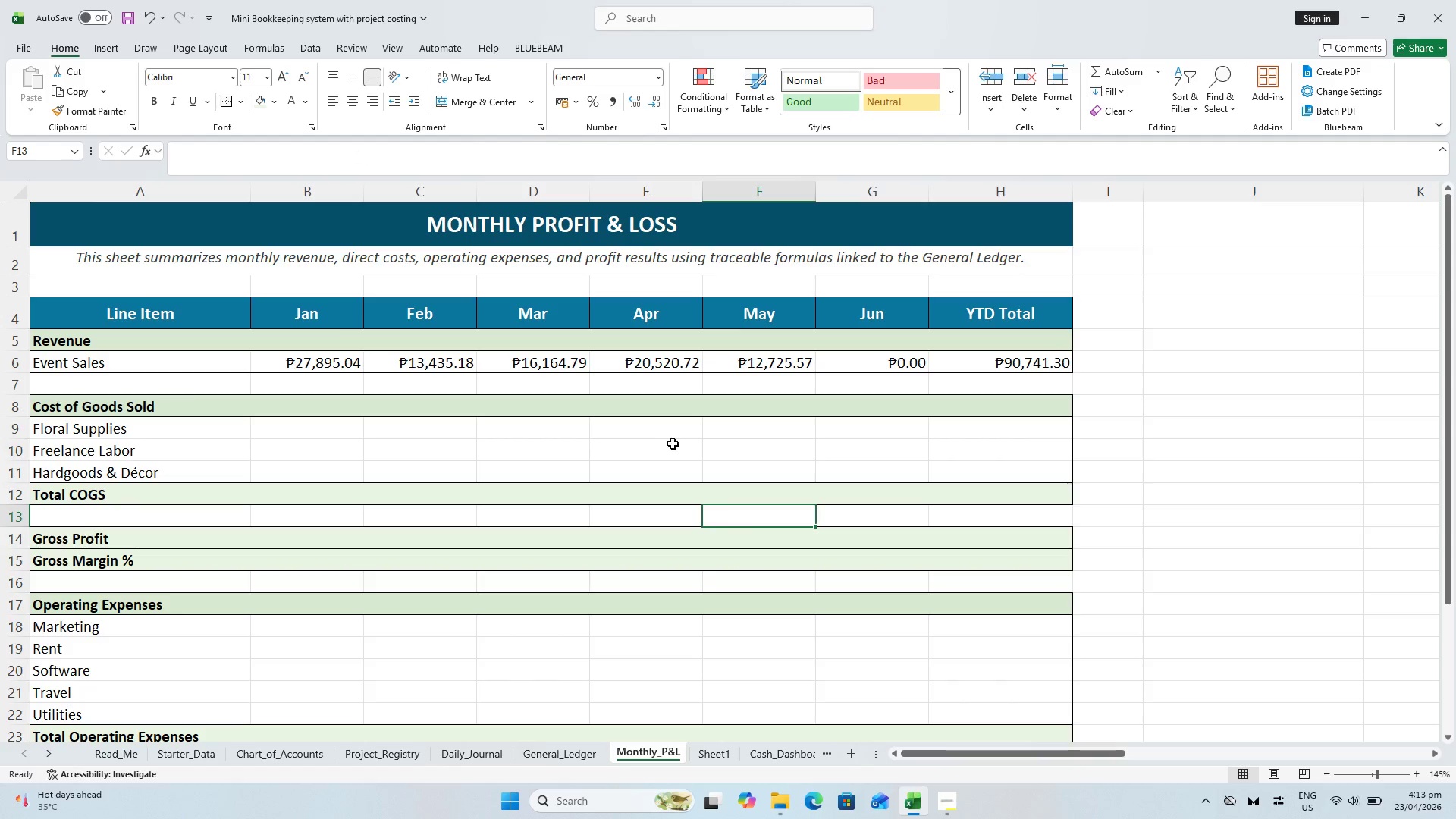 
key(Control+S)
 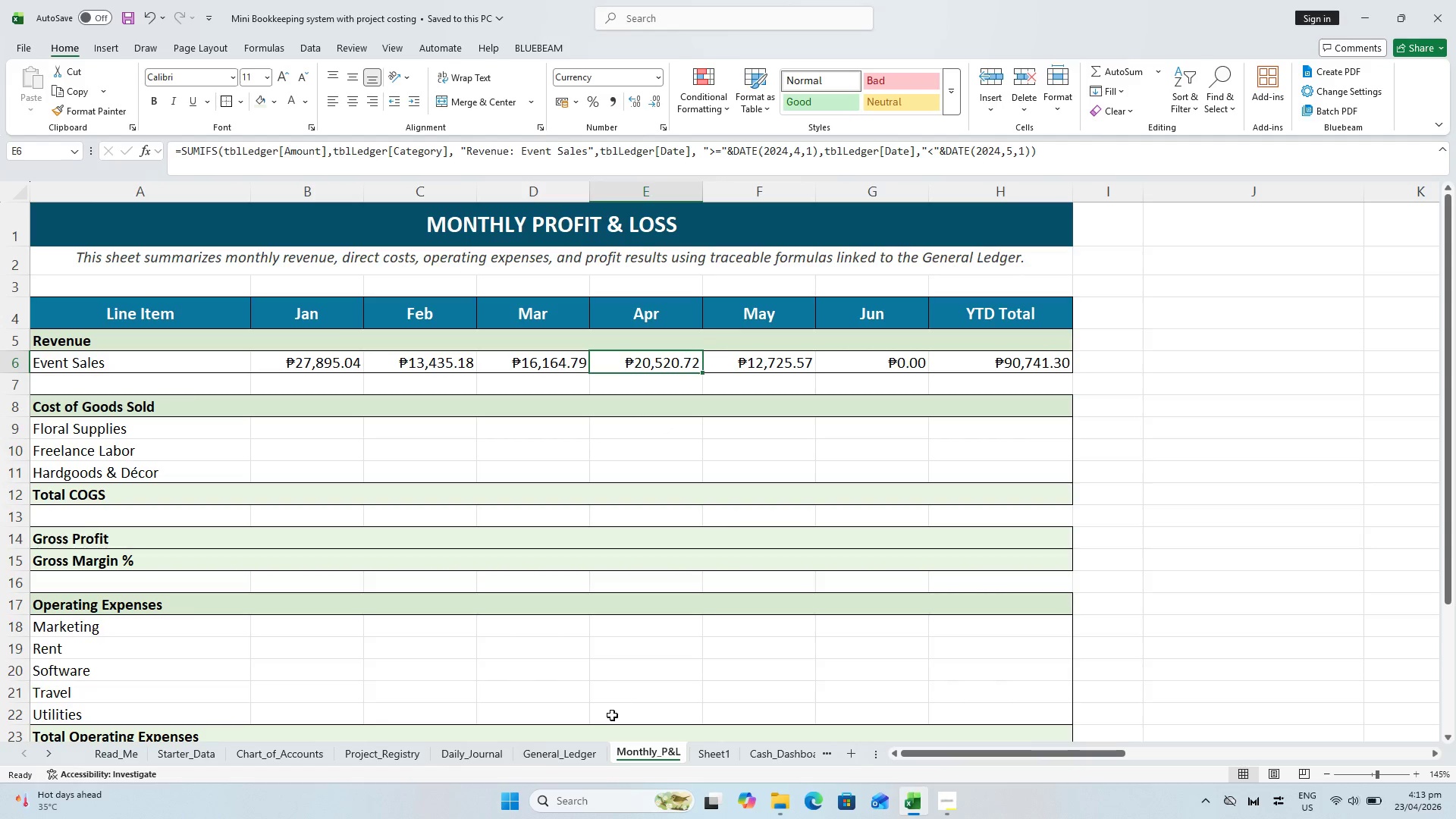 
left_click([708, 760])
 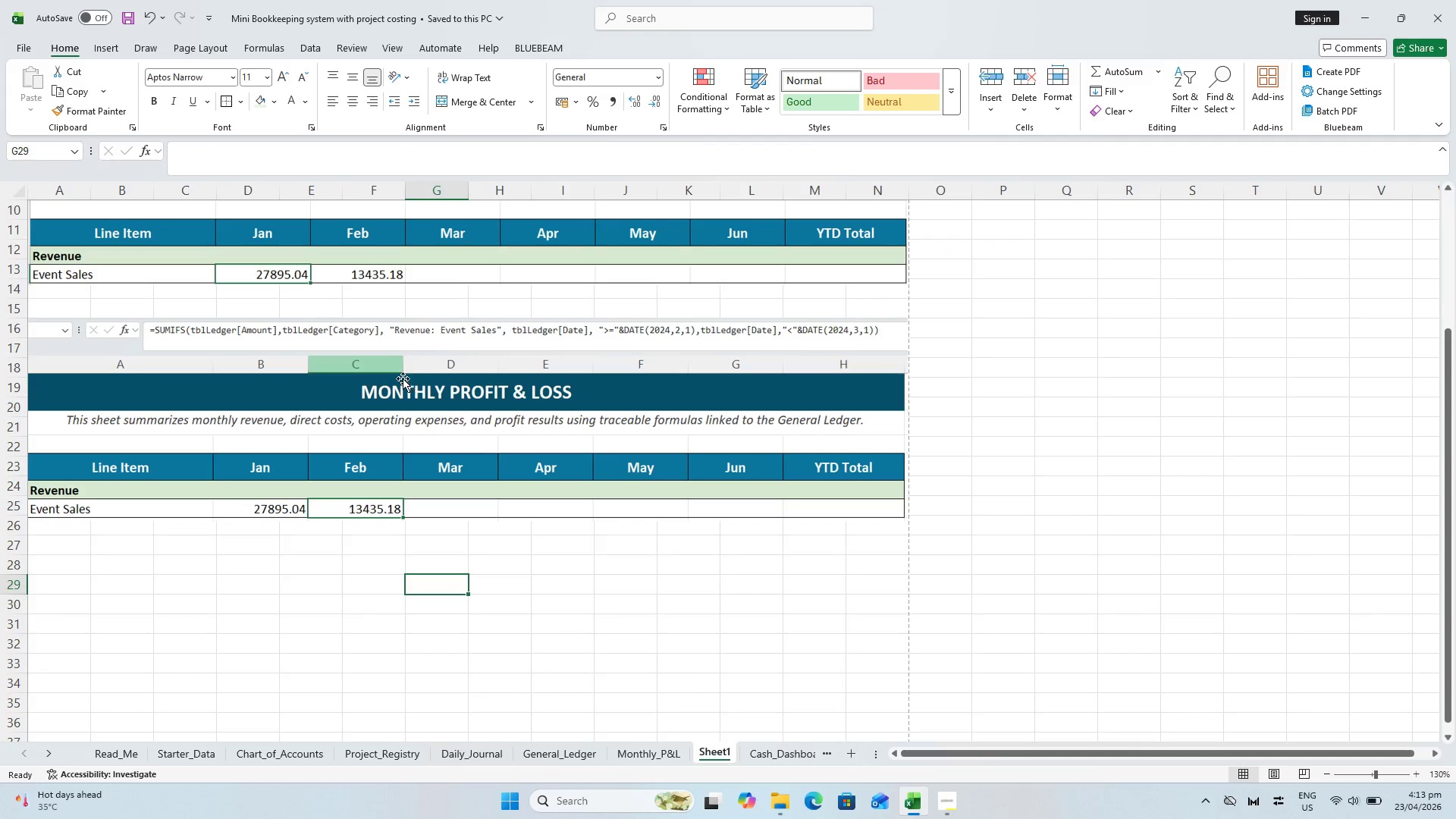 
scroll: coordinate [395, 364], scroll_direction: up, amount: 6.0
 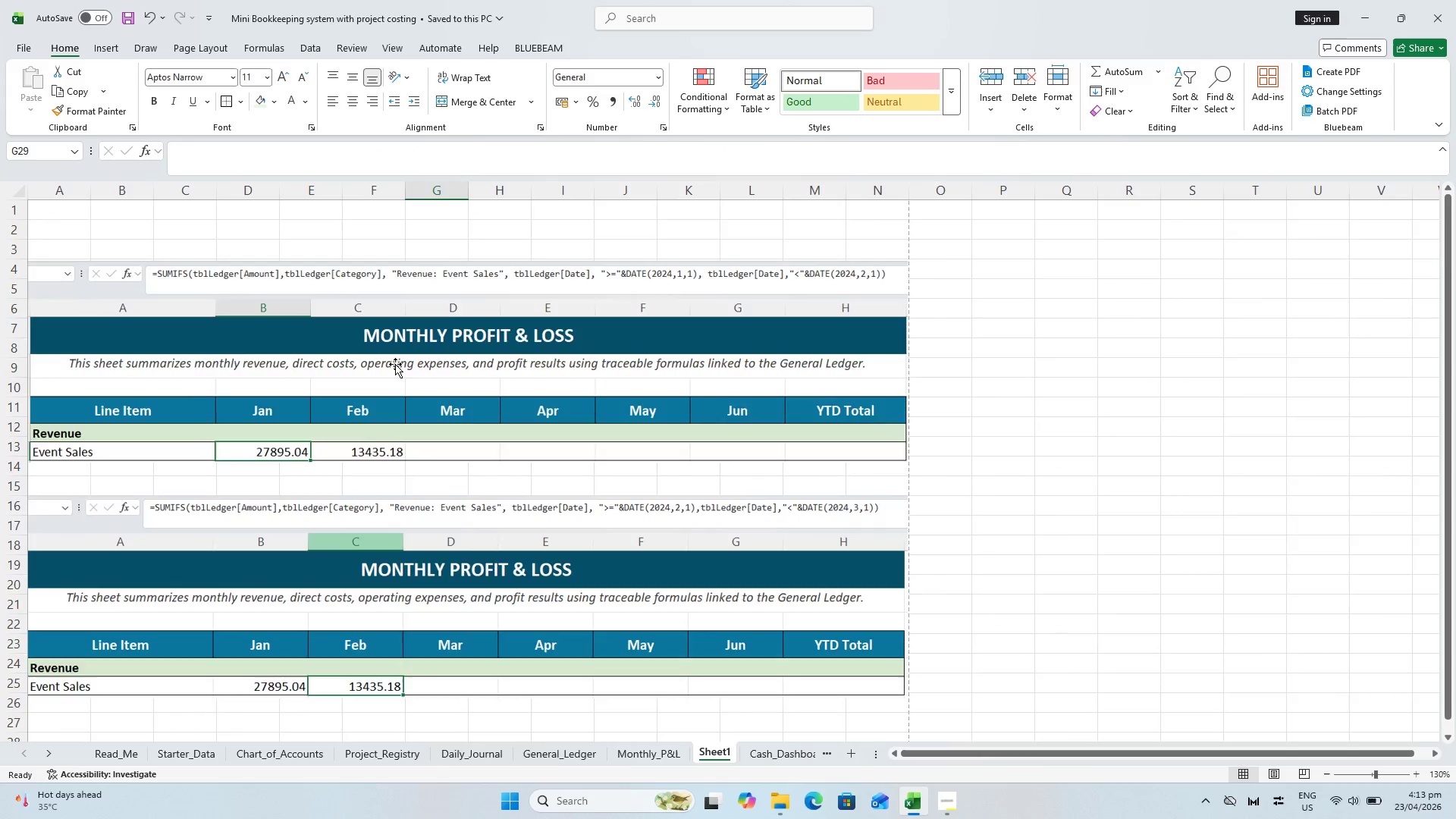 
scroll: coordinate [395, 366], scroll_direction: down, amount: 2.0
 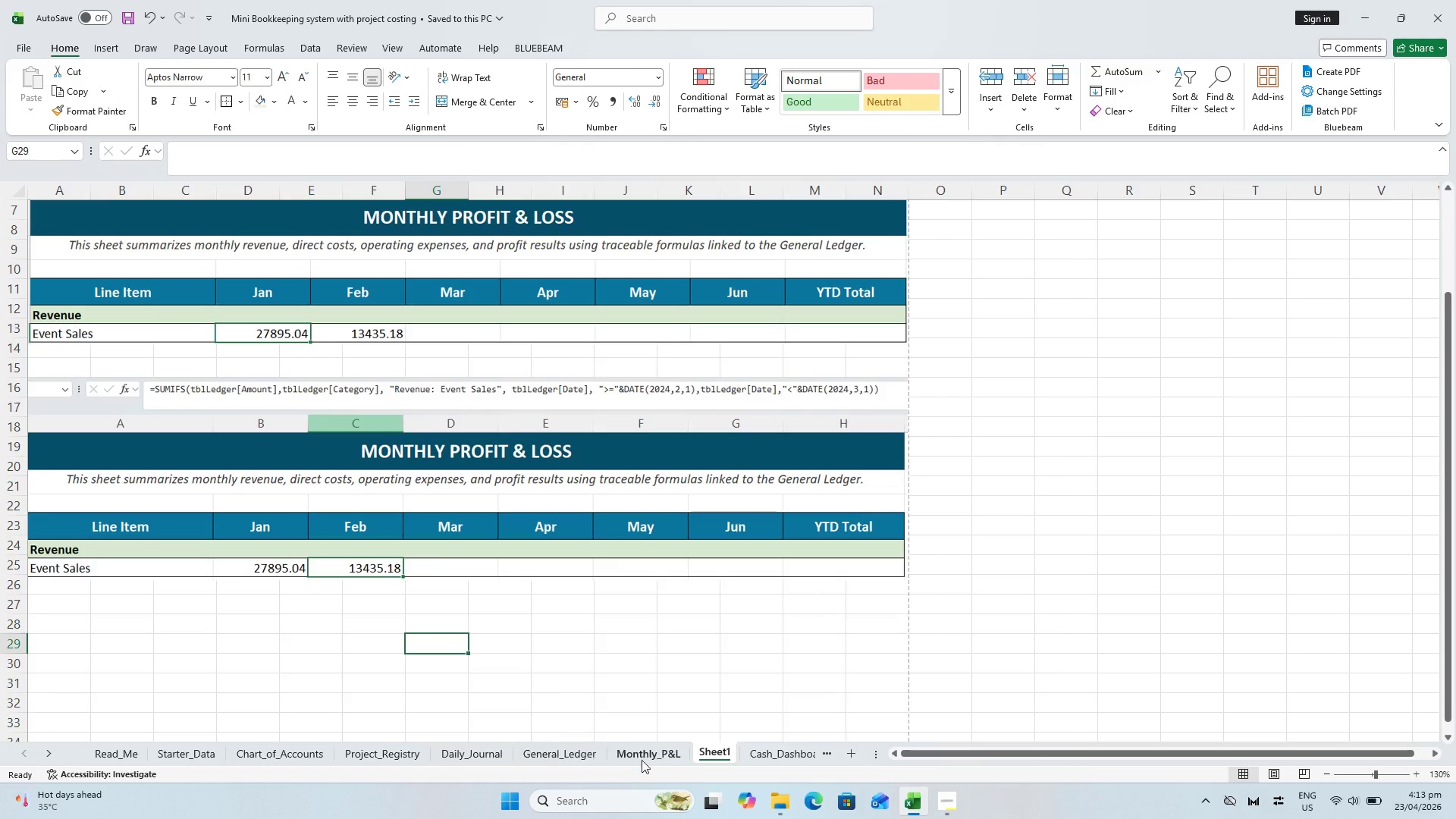 
left_click([656, 755])
 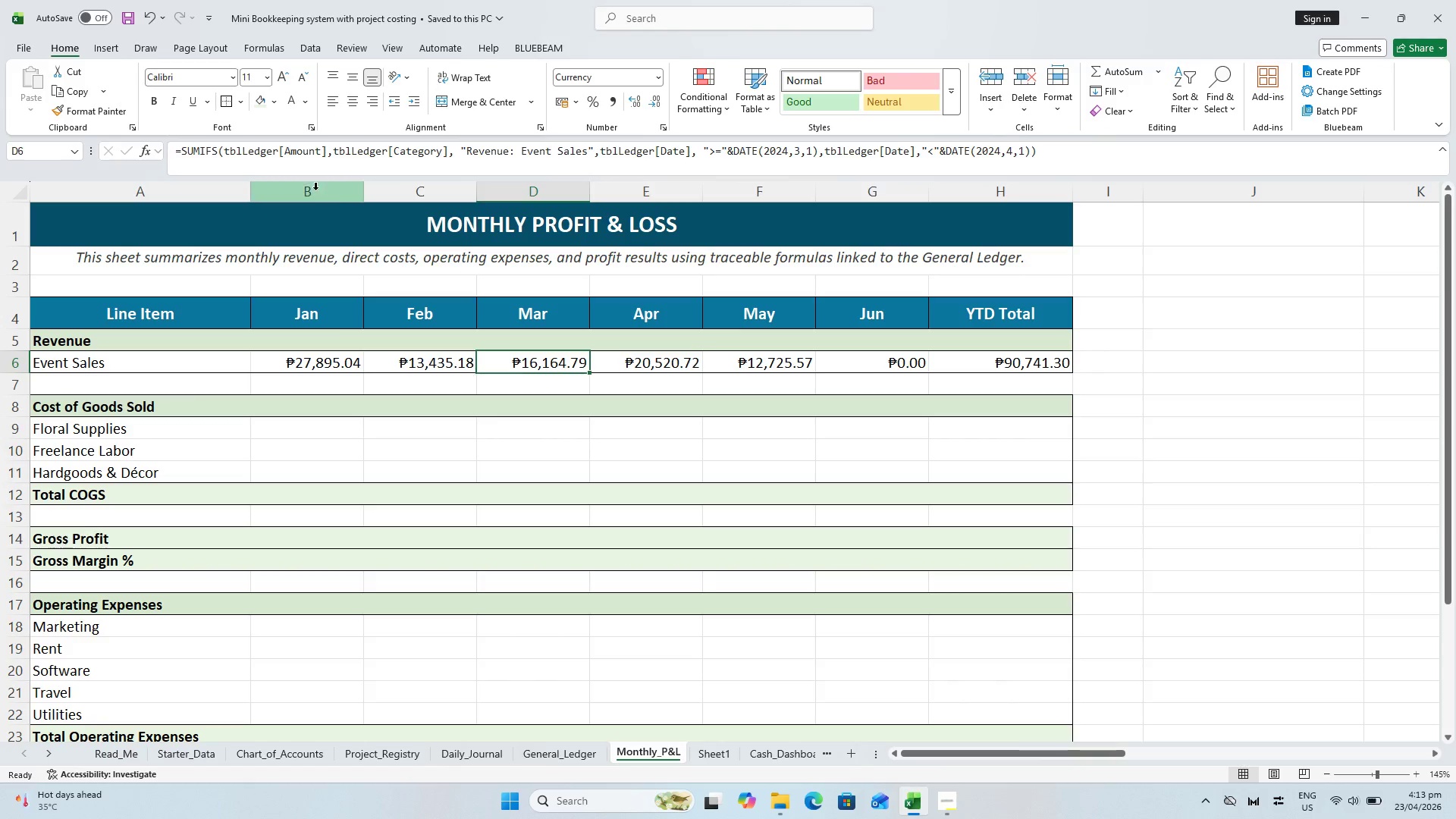 
hold_key(key=MetaLeft, duration=0.5)